 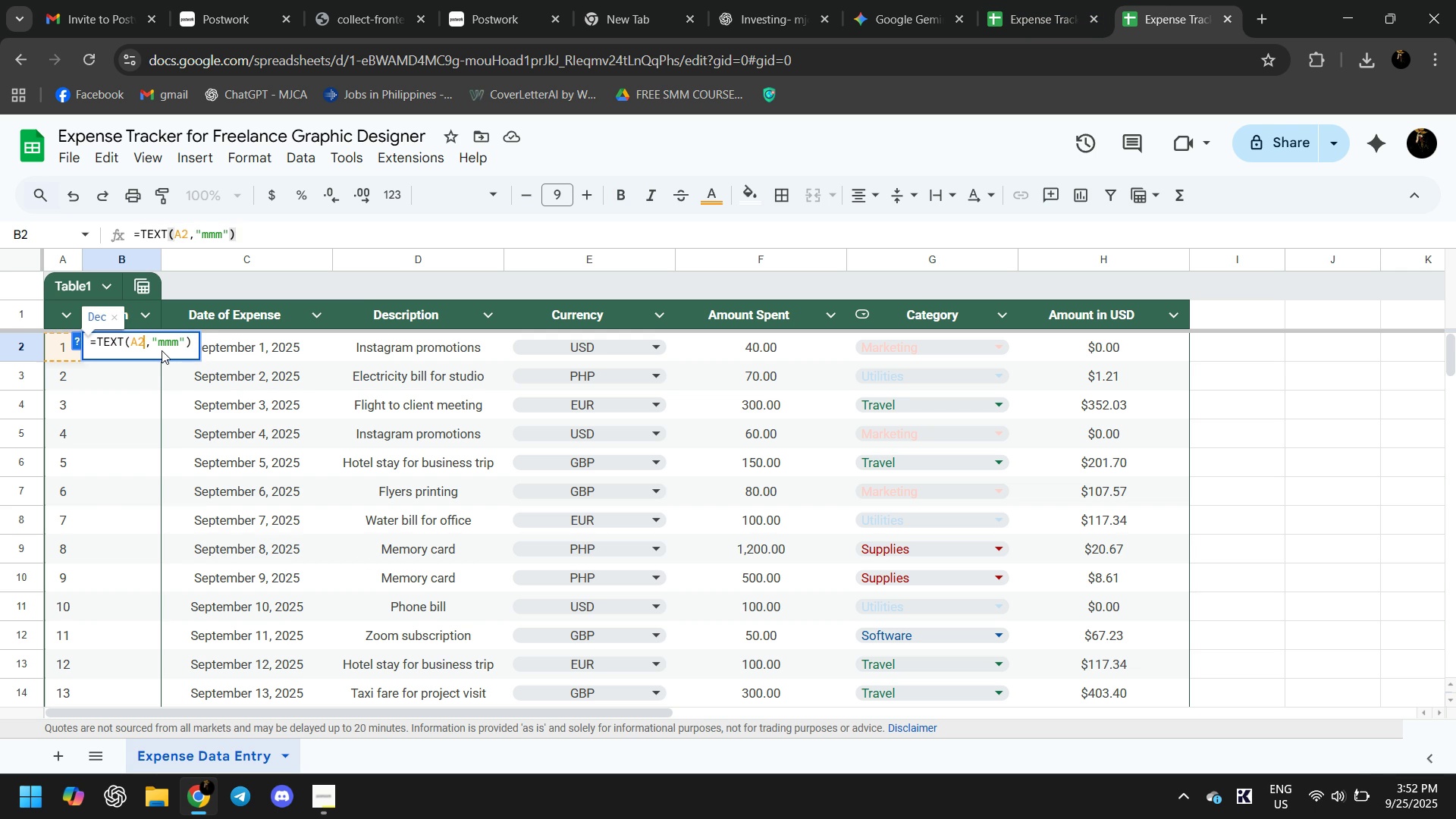 
key(Backspace)
 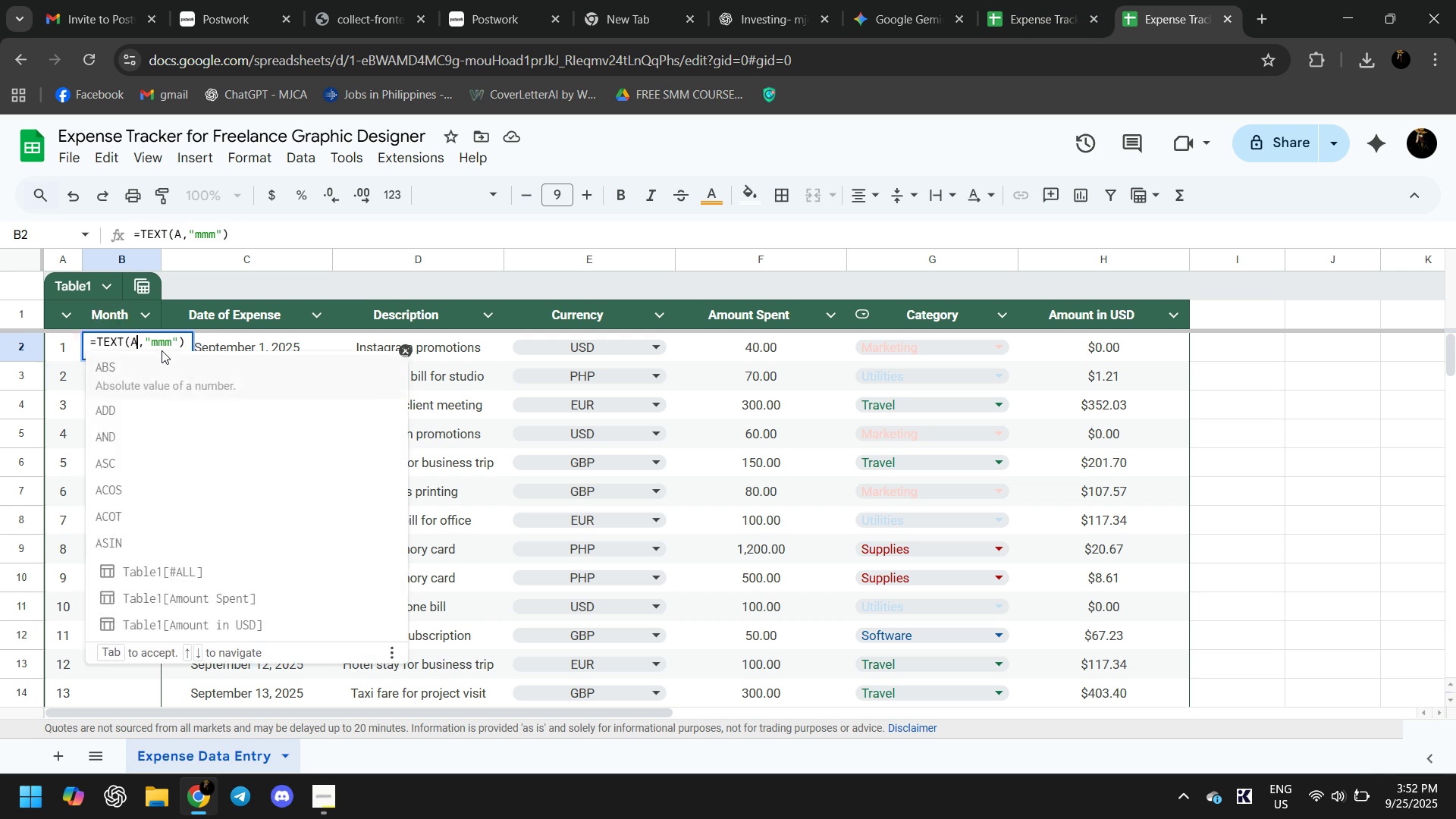 
key(Backspace)
 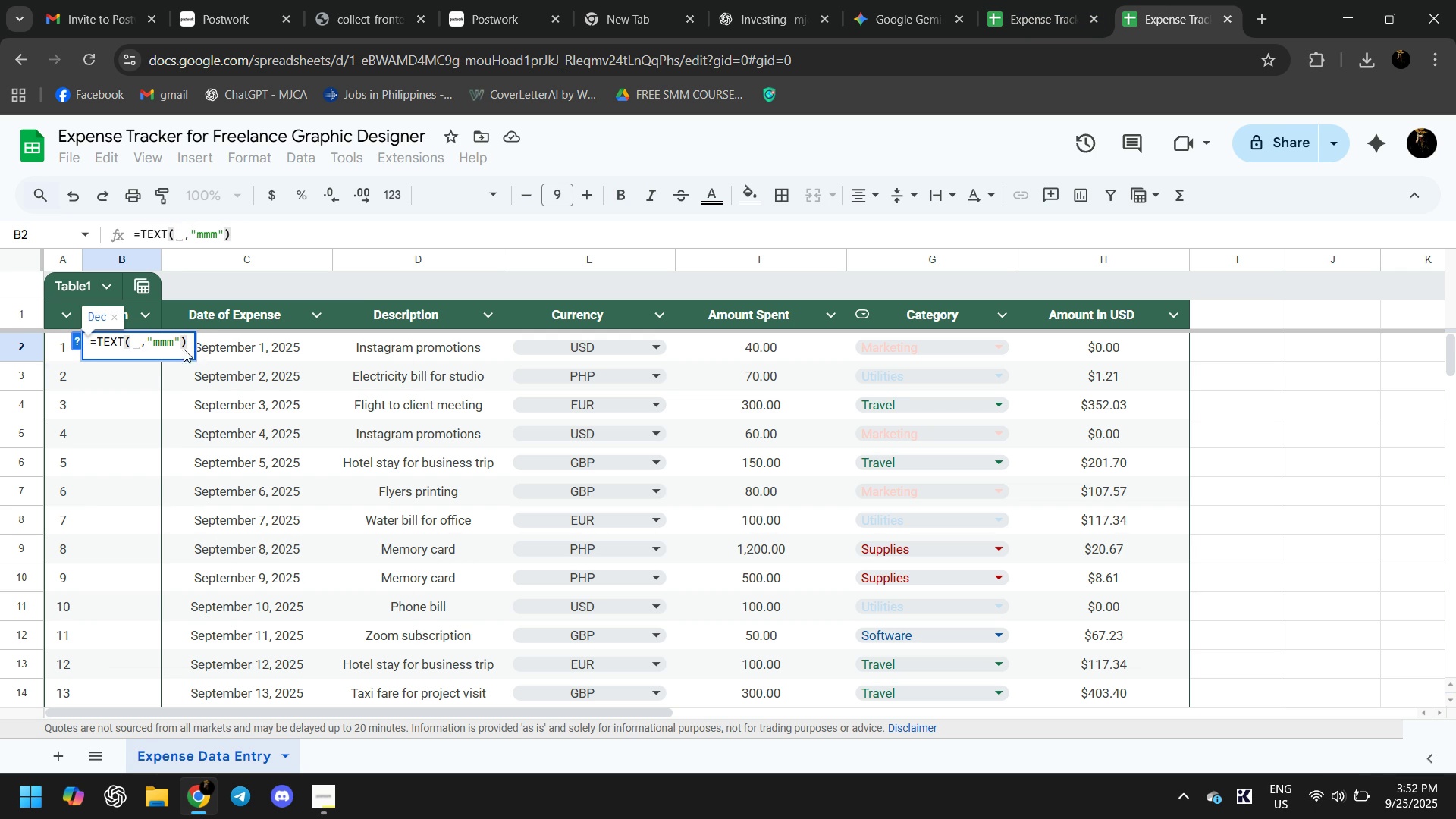 
left_click([217, 347])
 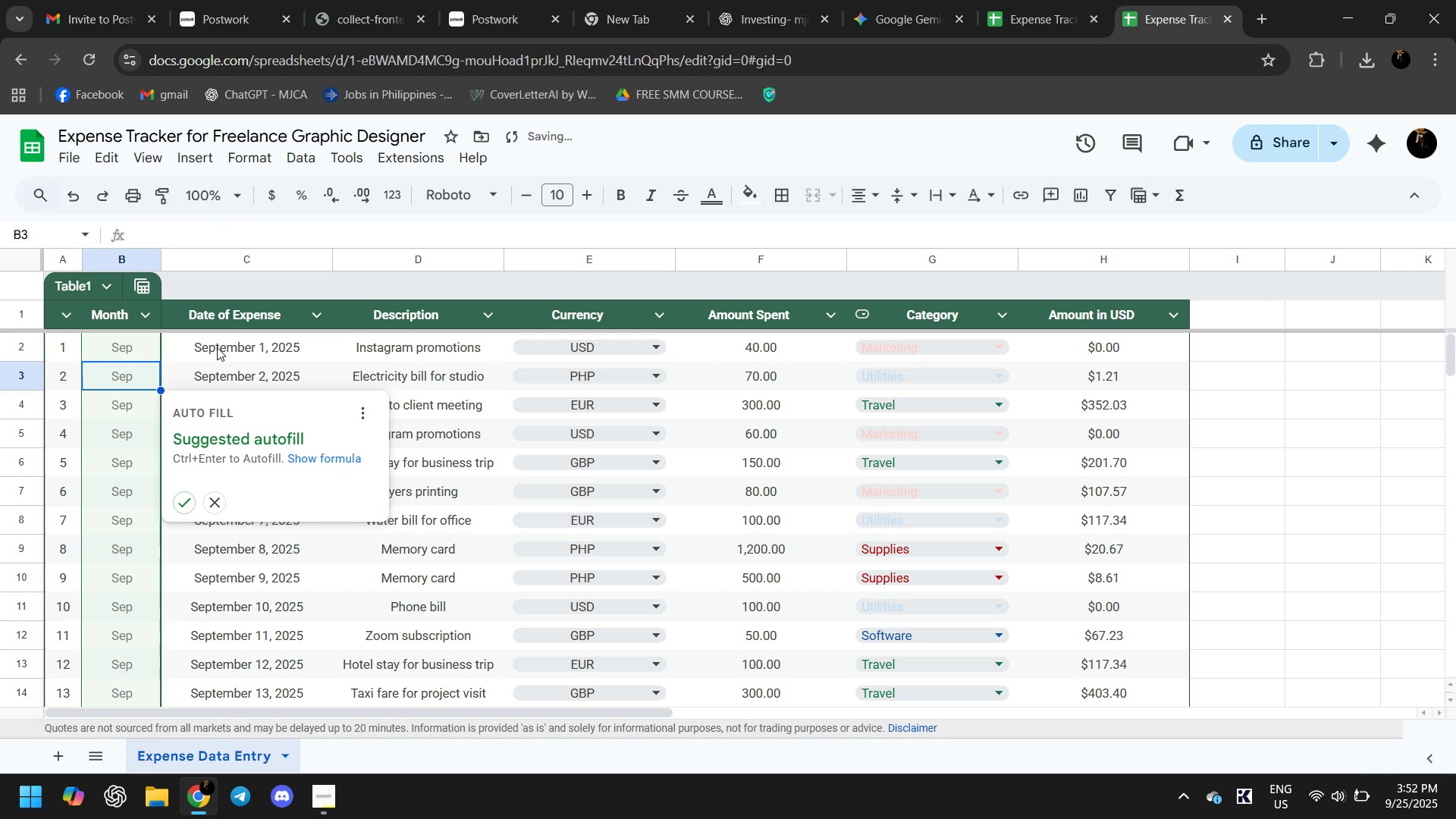 
key(Enter)
 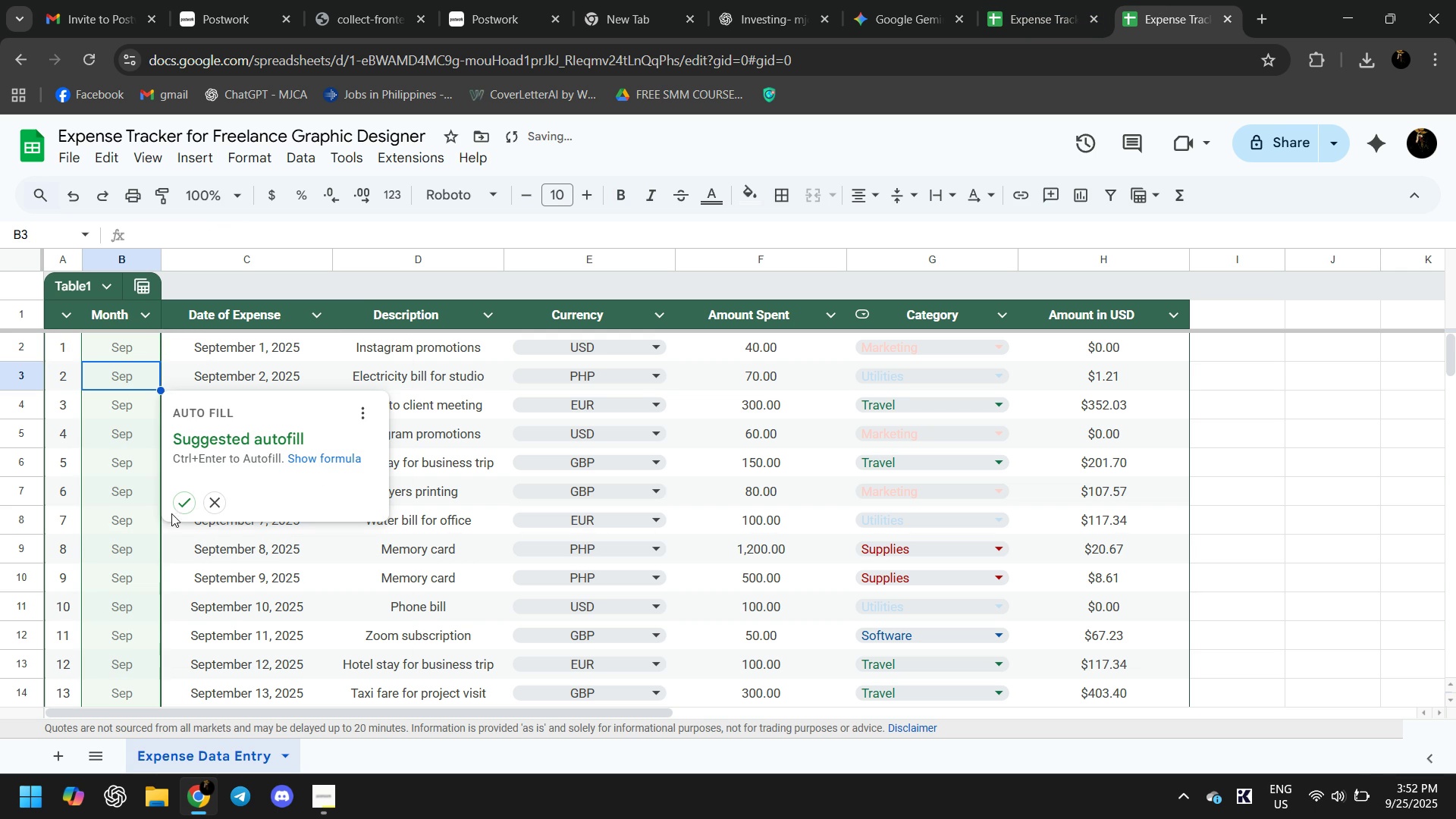 
double_click([177, 503])
 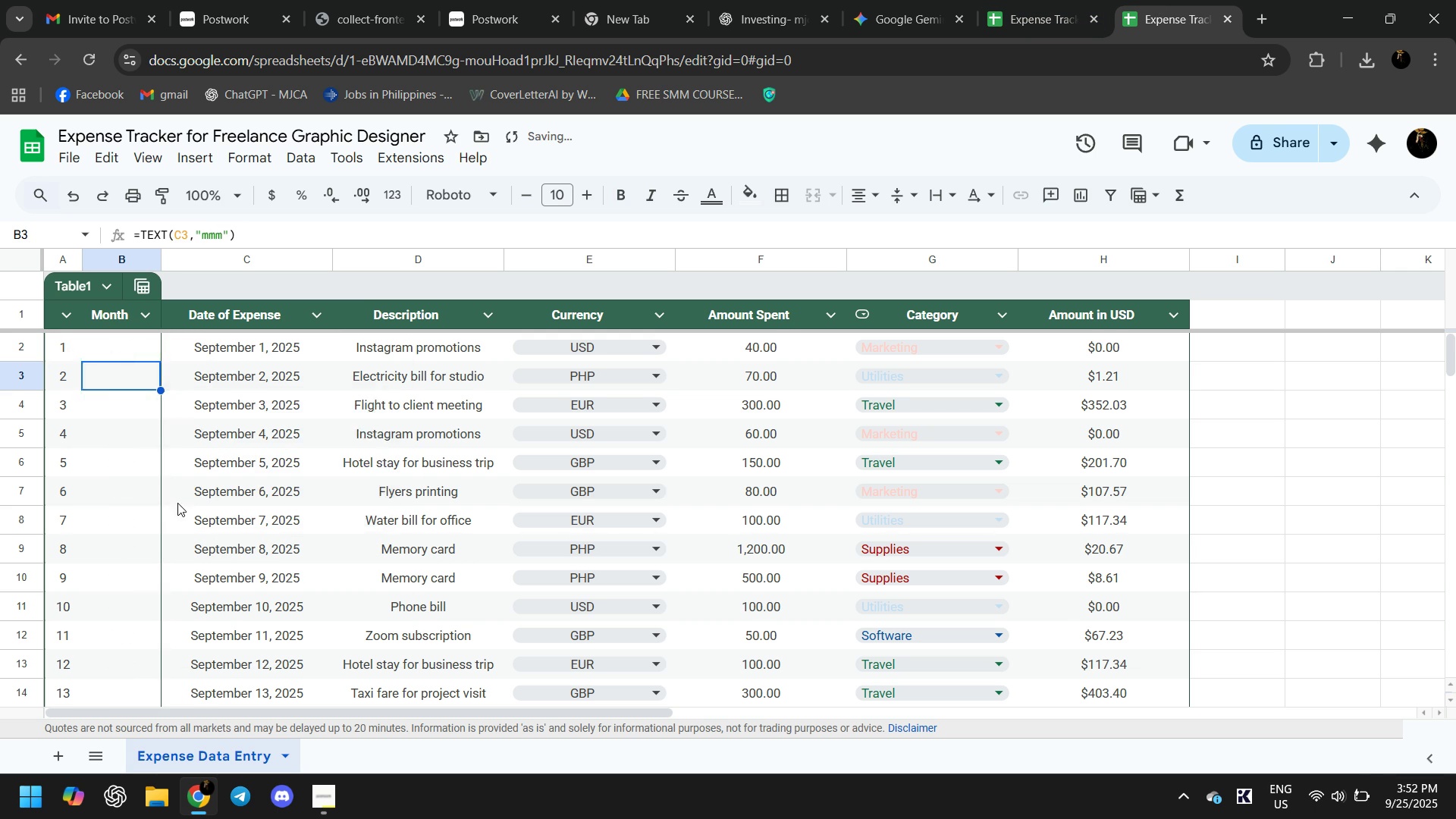 
scroll: coordinate [133, 435], scroll_direction: up, amount: 5.0
 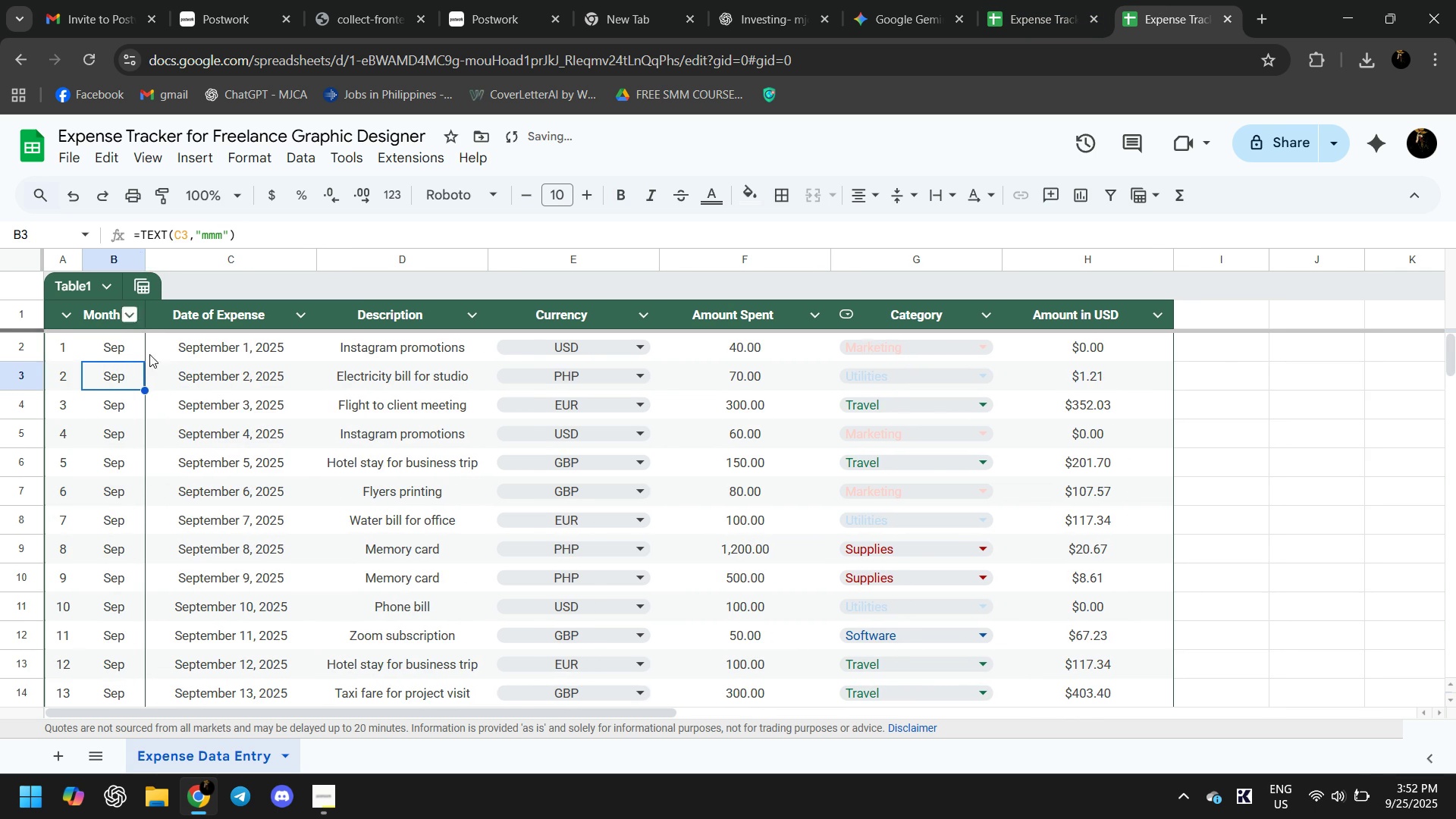 
scroll: coordinate [403, 594], scroll_direction: down, amount: 12.0
 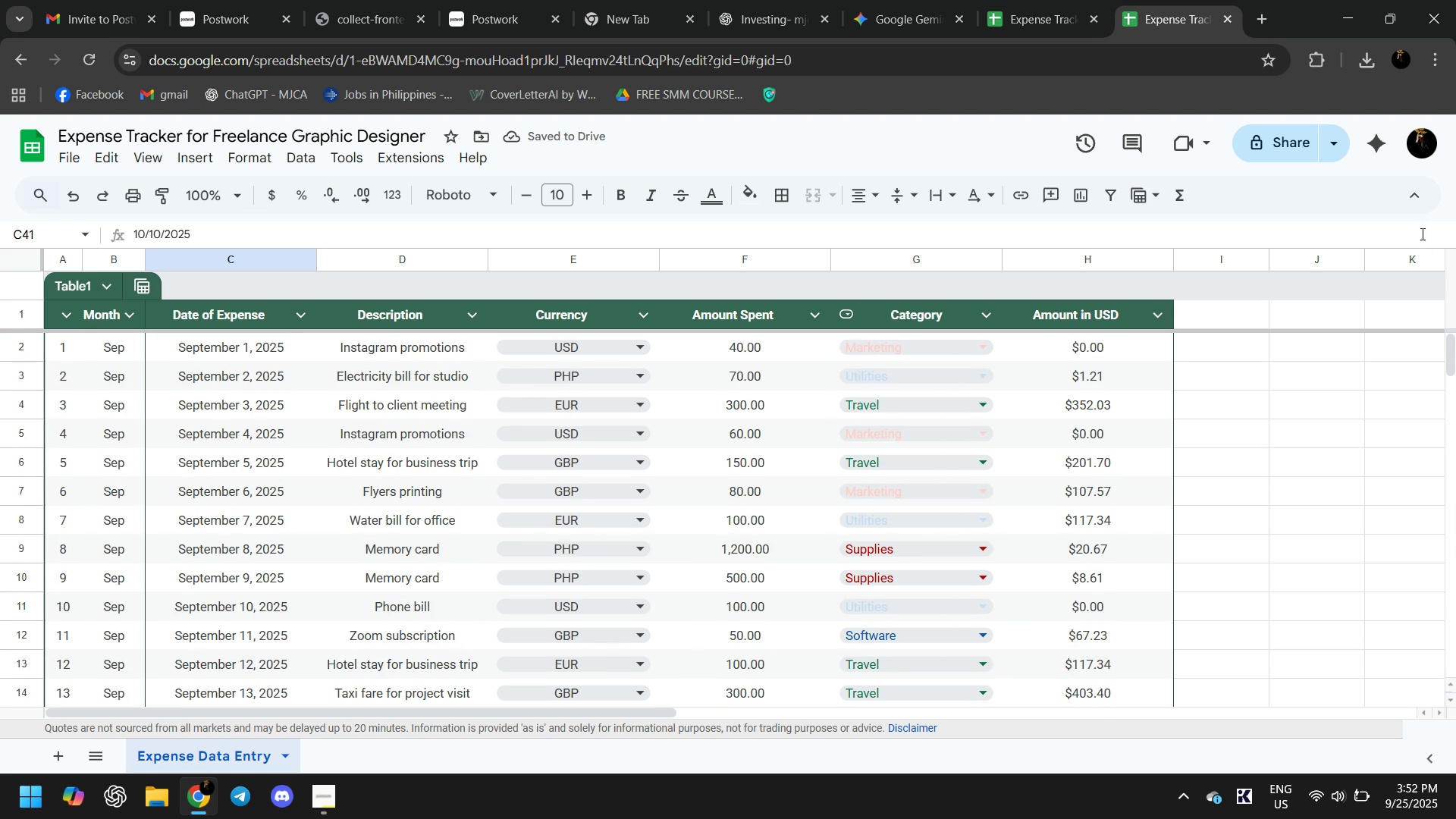 
left_click([744, 435])
 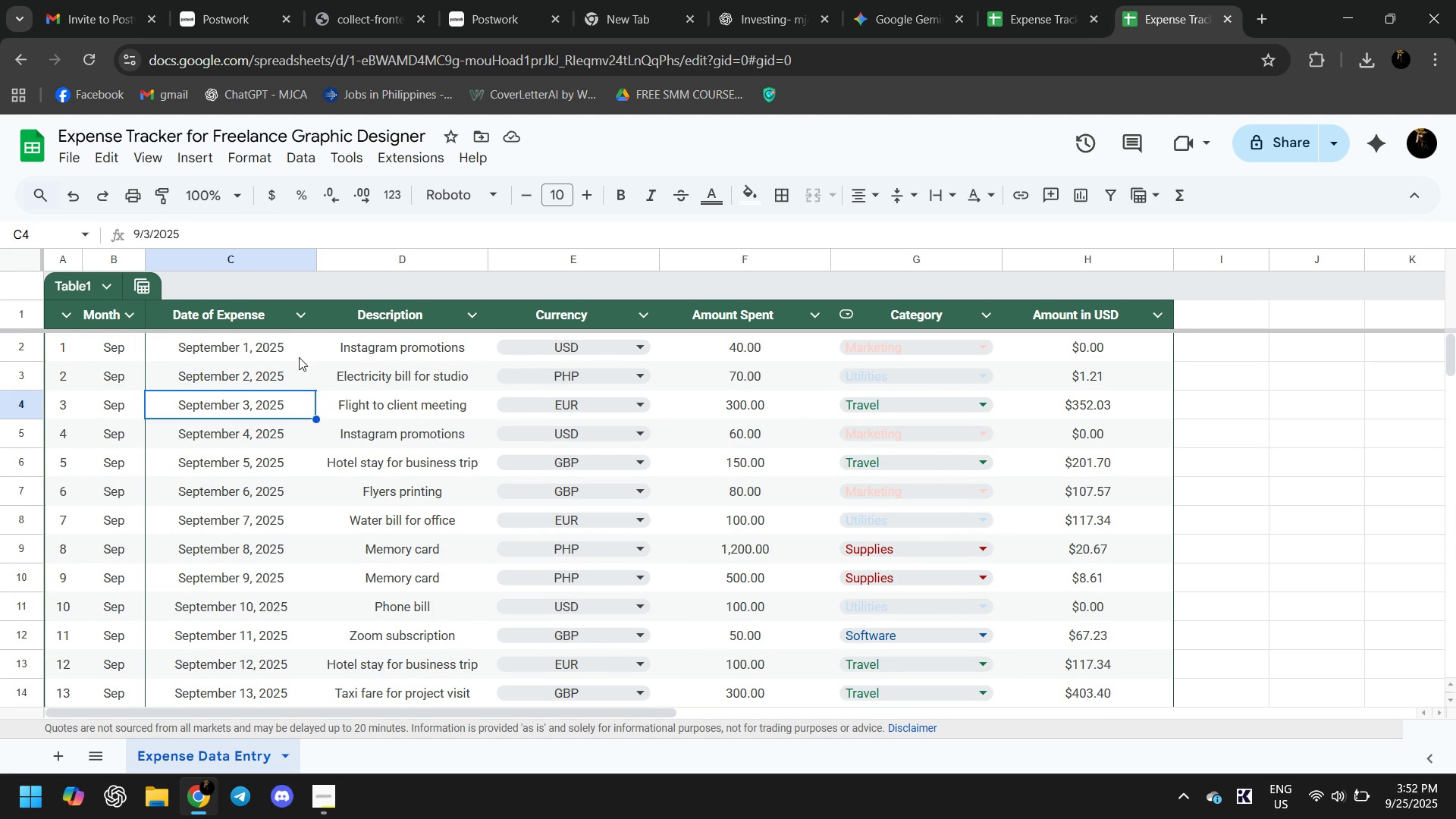 
left_click([300, 344])
 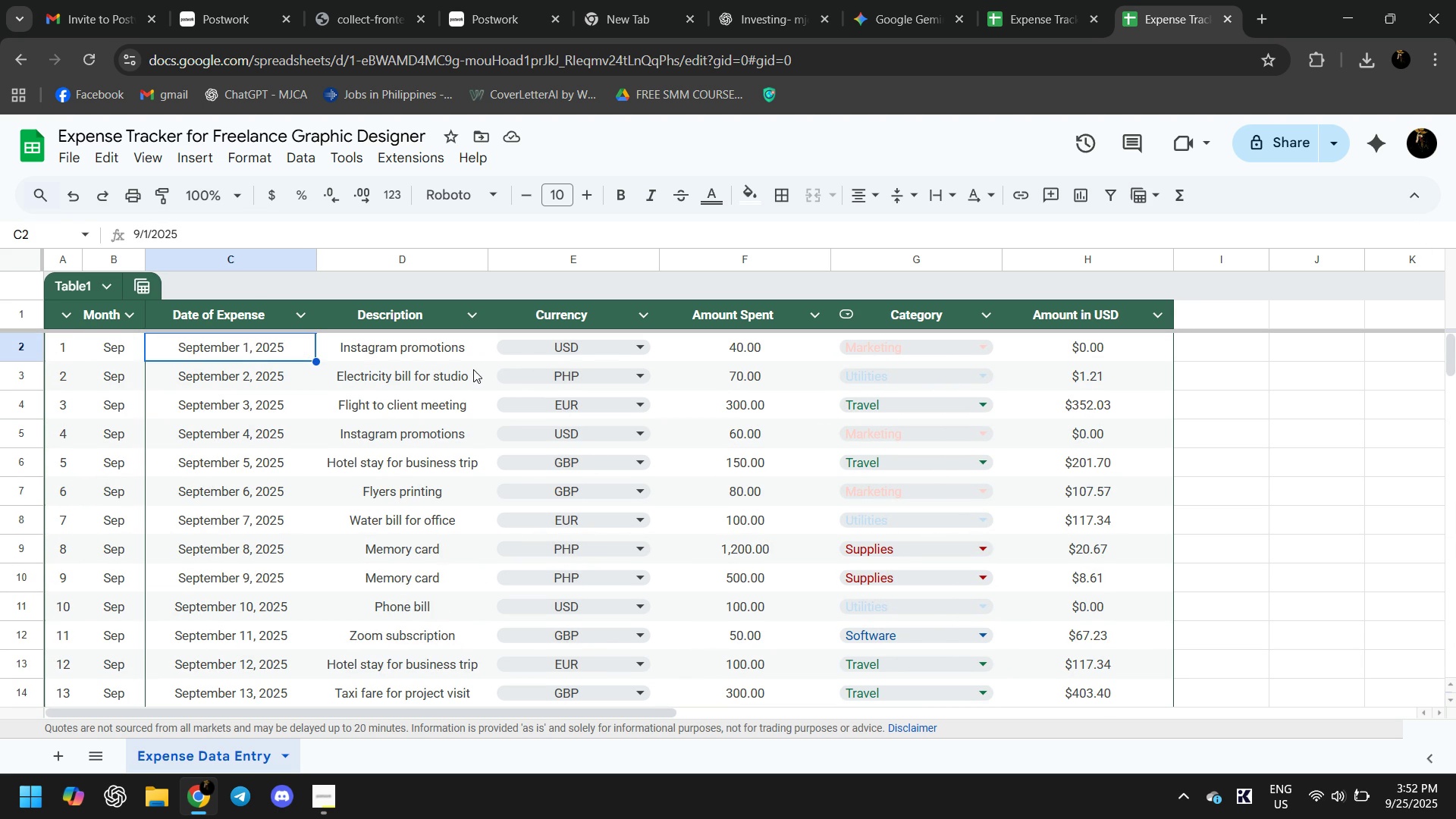 
left_click([470, 364])
 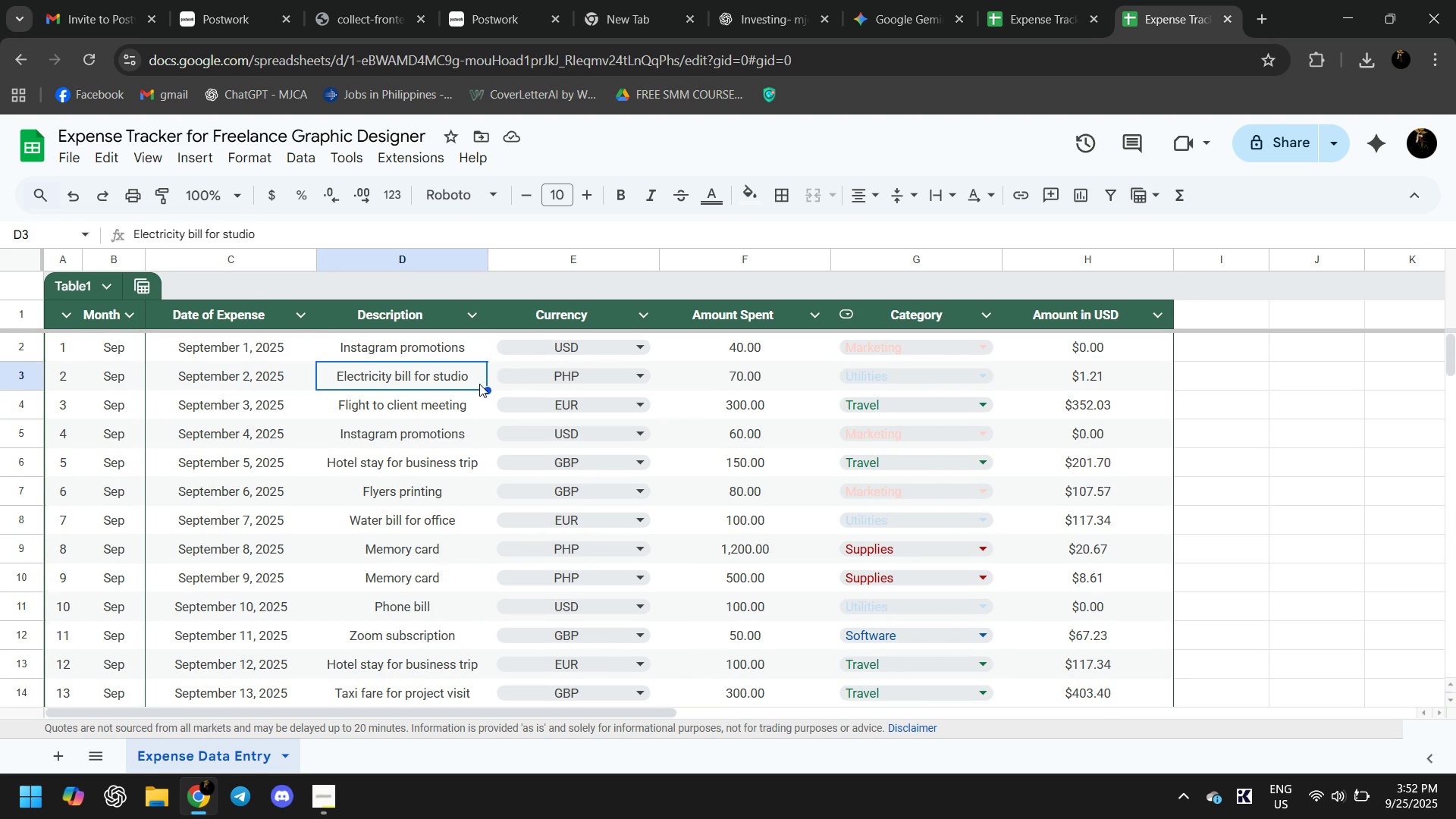 
scroll: coordinate [481, 383], scroll_direction: up, amount: 1.0
 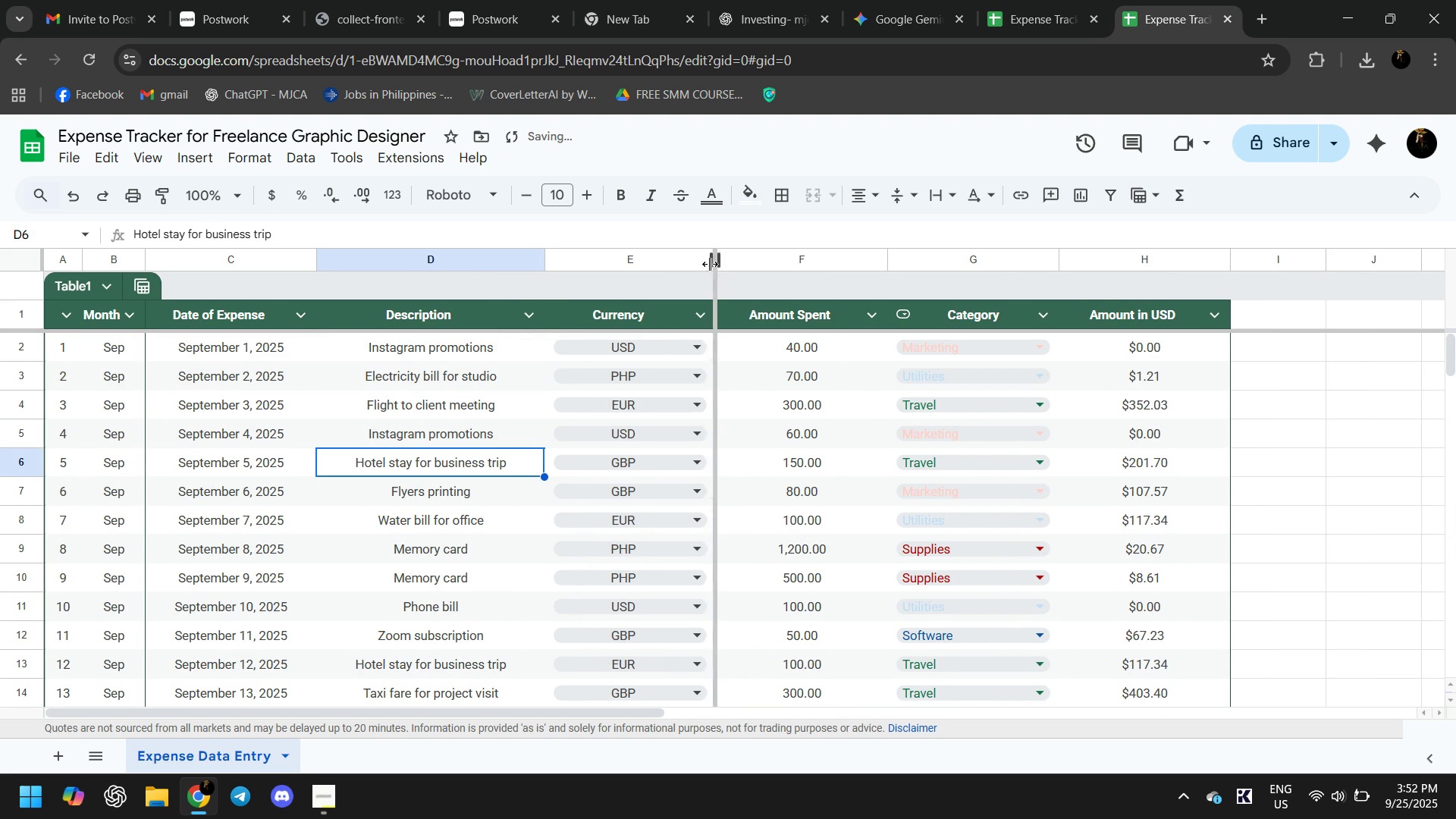 
left_click([696, 444])
 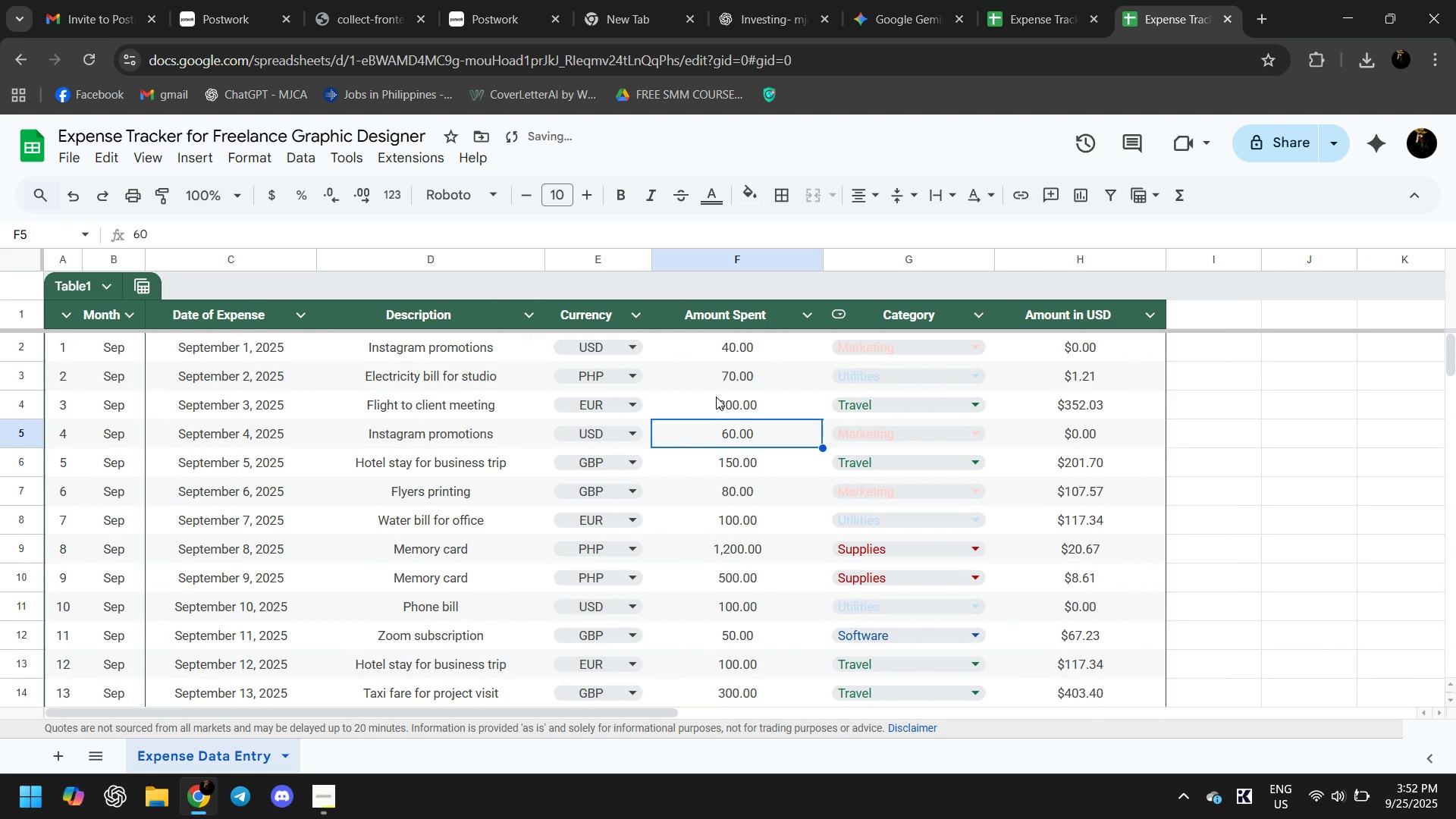 
scroll: coordinate [927, 433], scroll_direction: up, amount: 6.0
 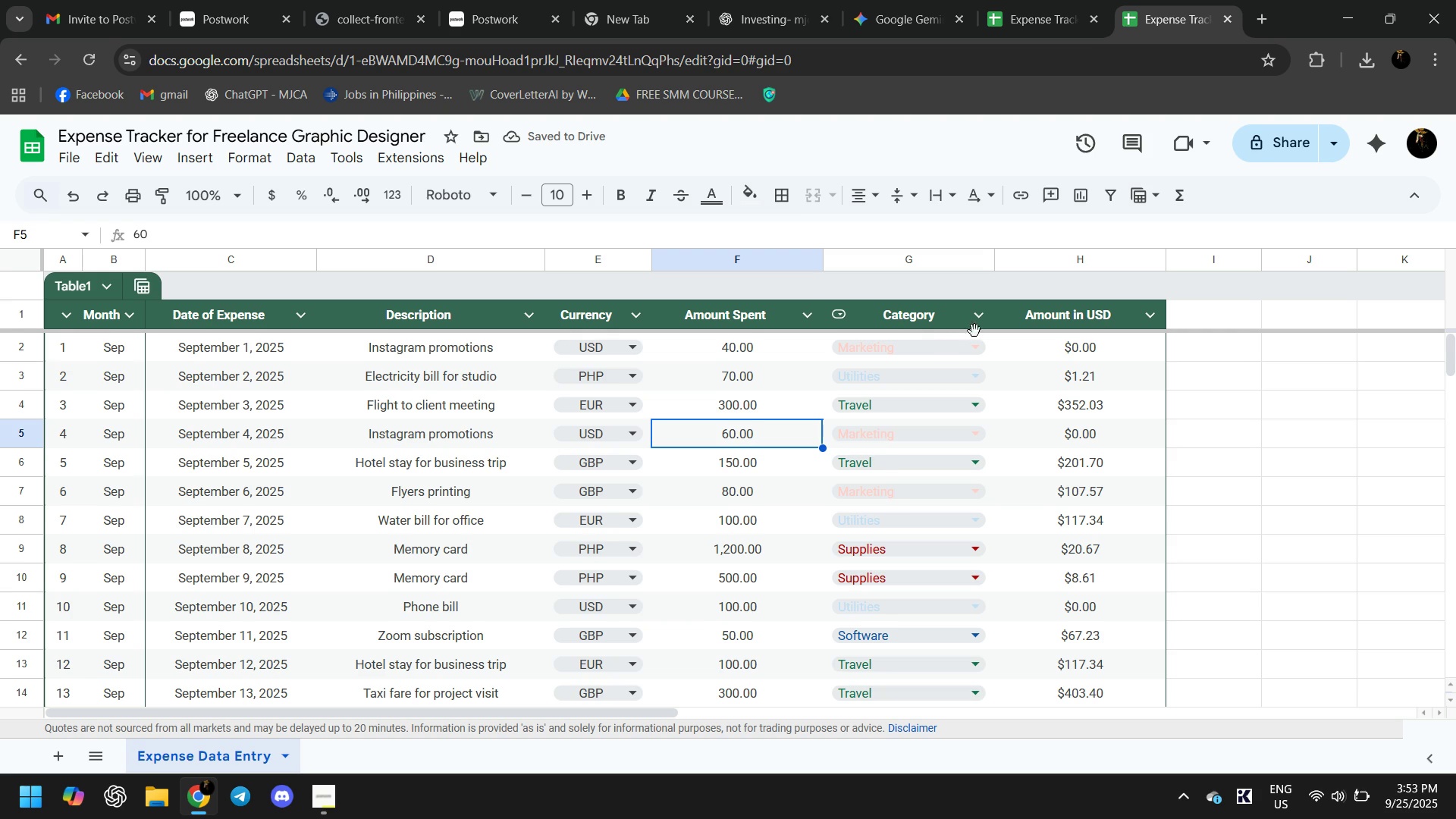 
scroll: coordinate [1169, 374], scroll_direction: down, amount: 1.0
 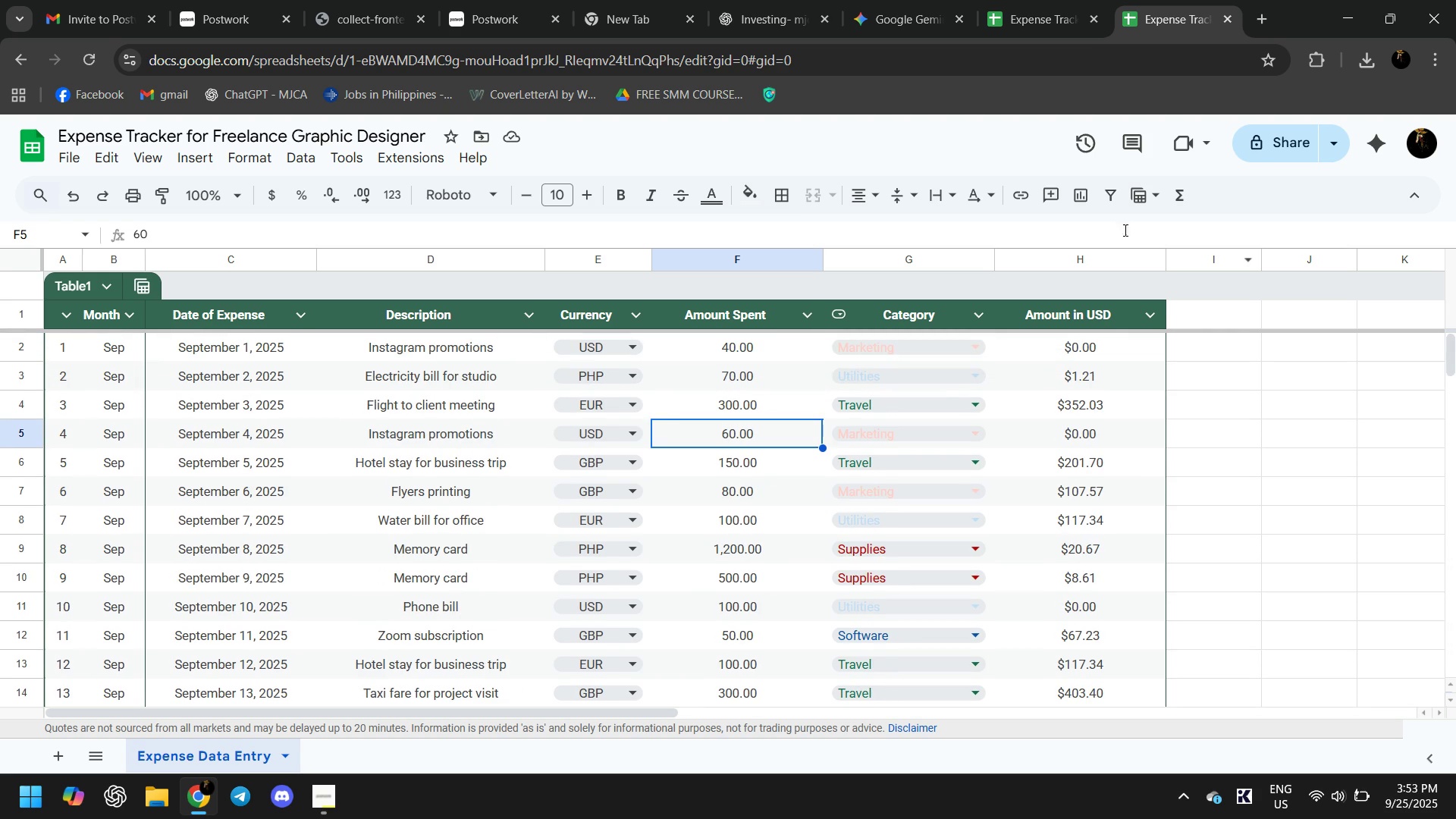 
left_click([1022, 0])
 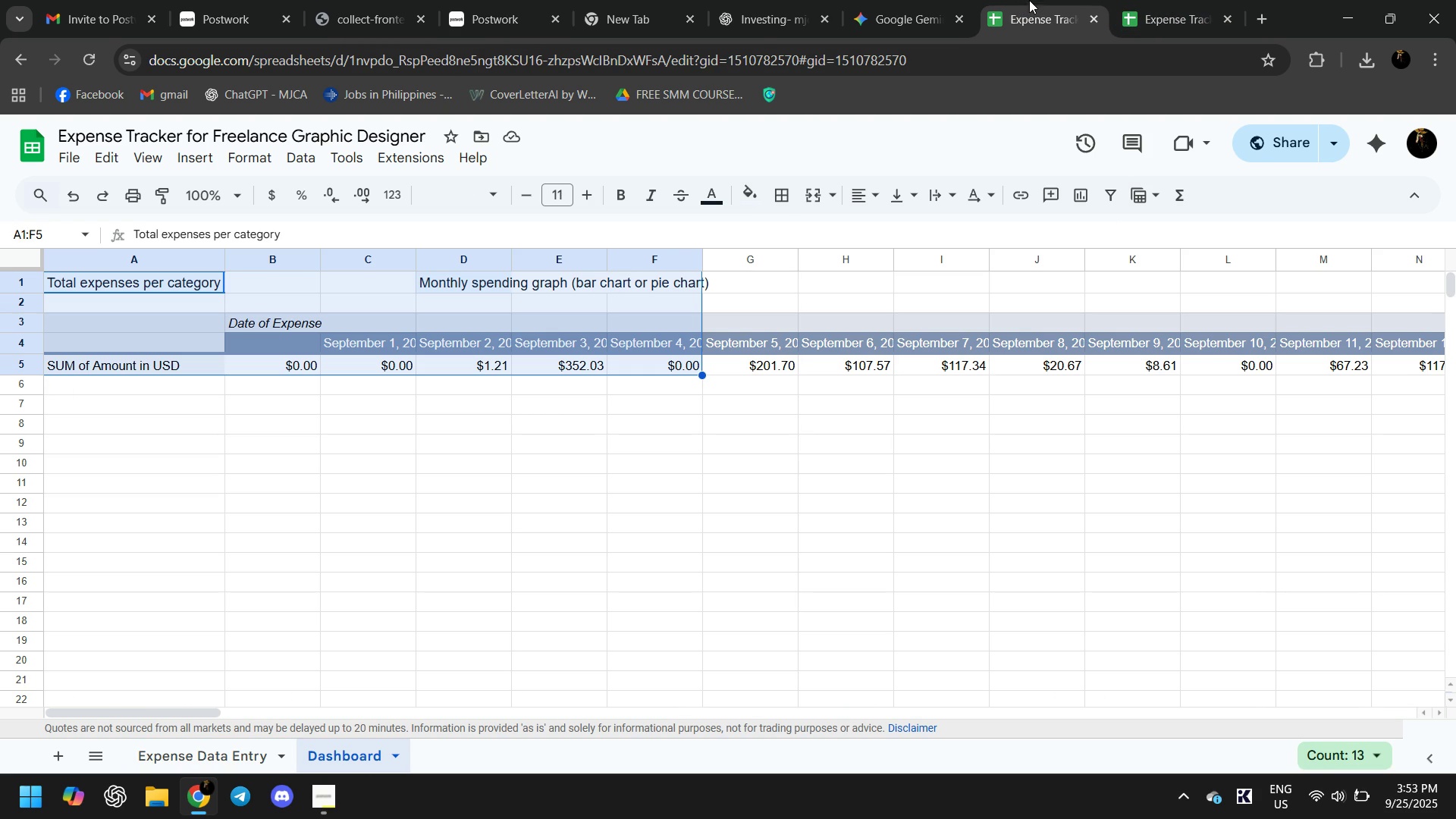 
scroll: coordinate [186, 648], scroll_direction: up, amount: 3.0
 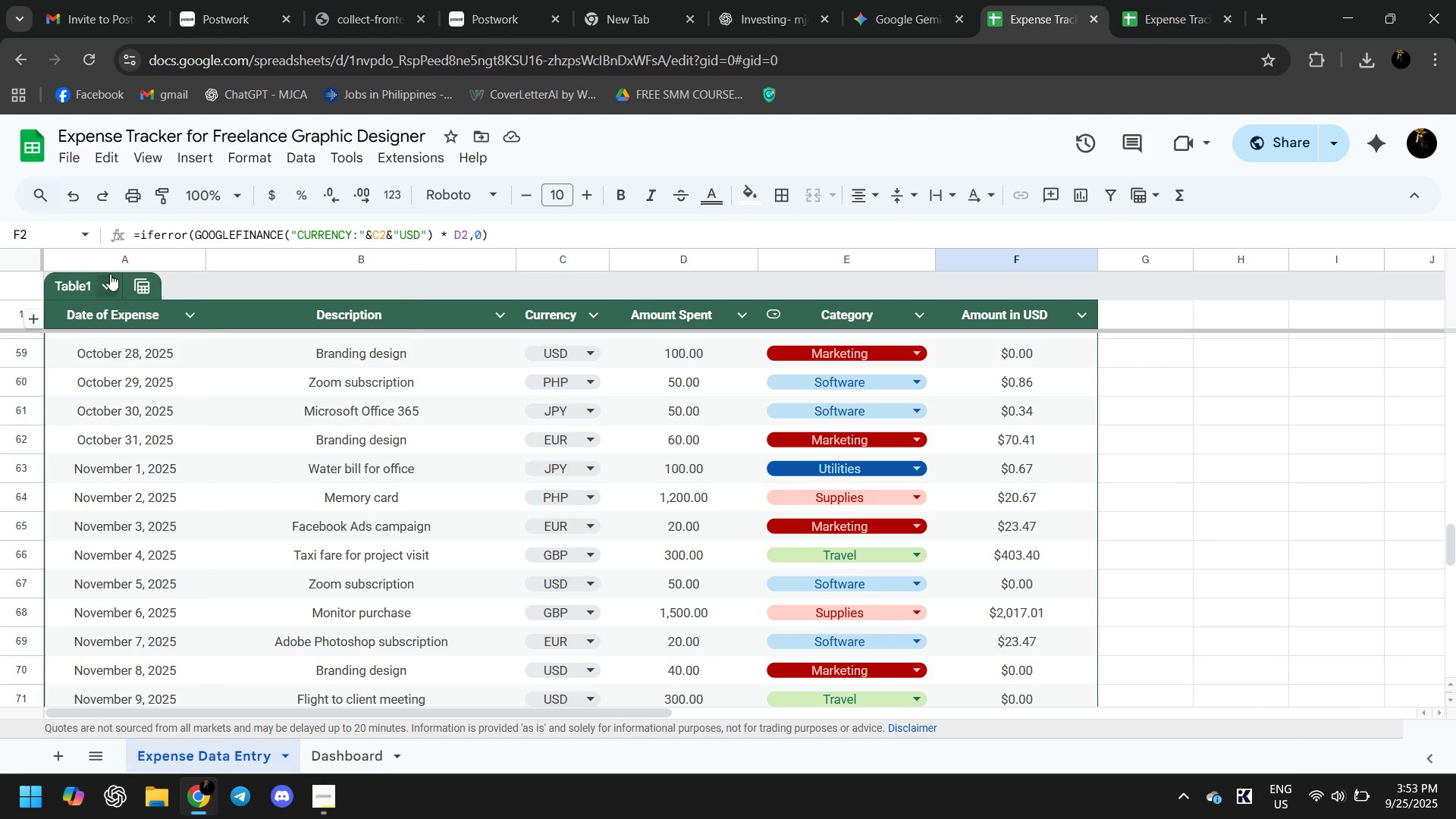 
left_click([109, 257])
 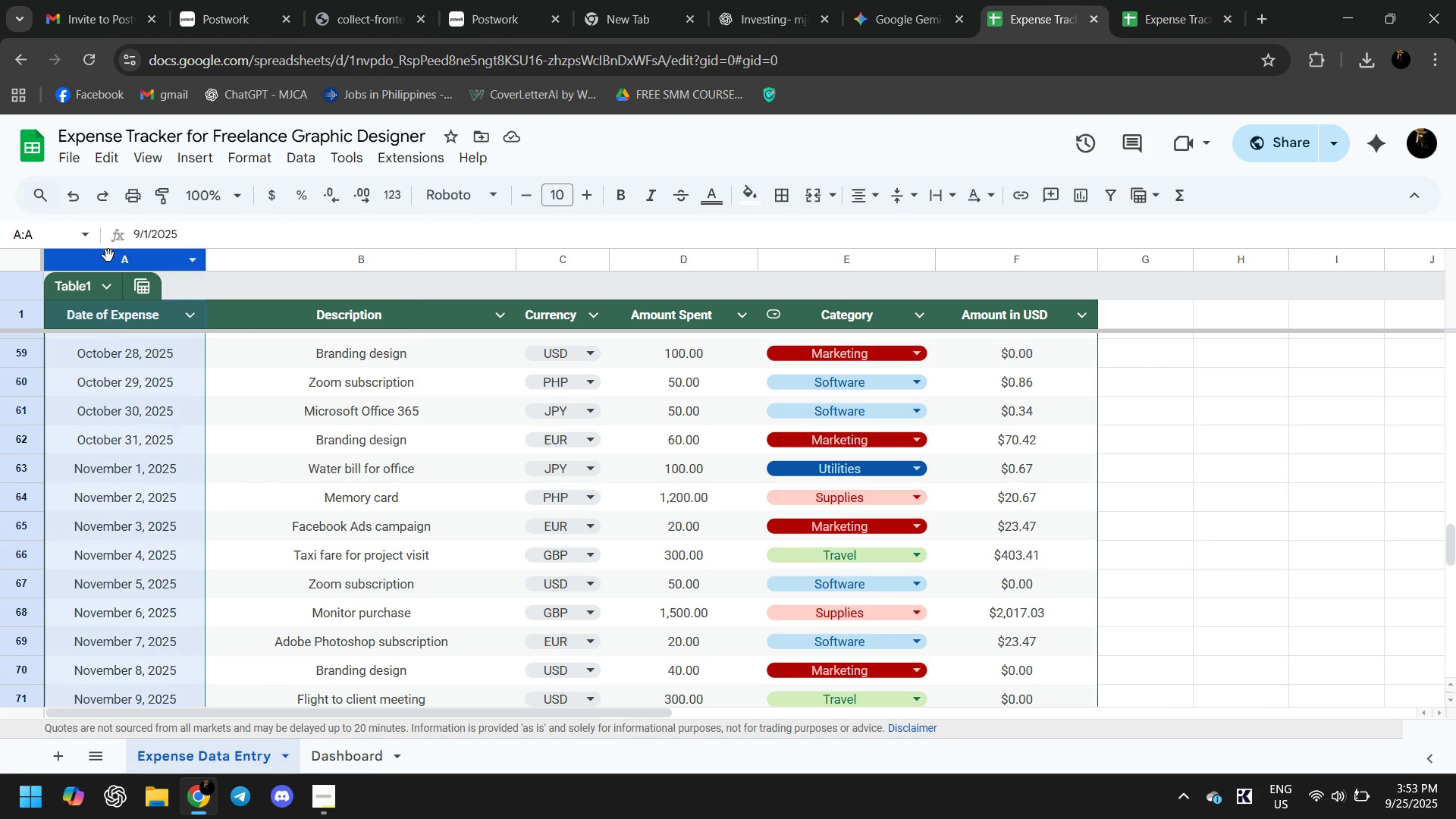 
right_click([108, 256])
 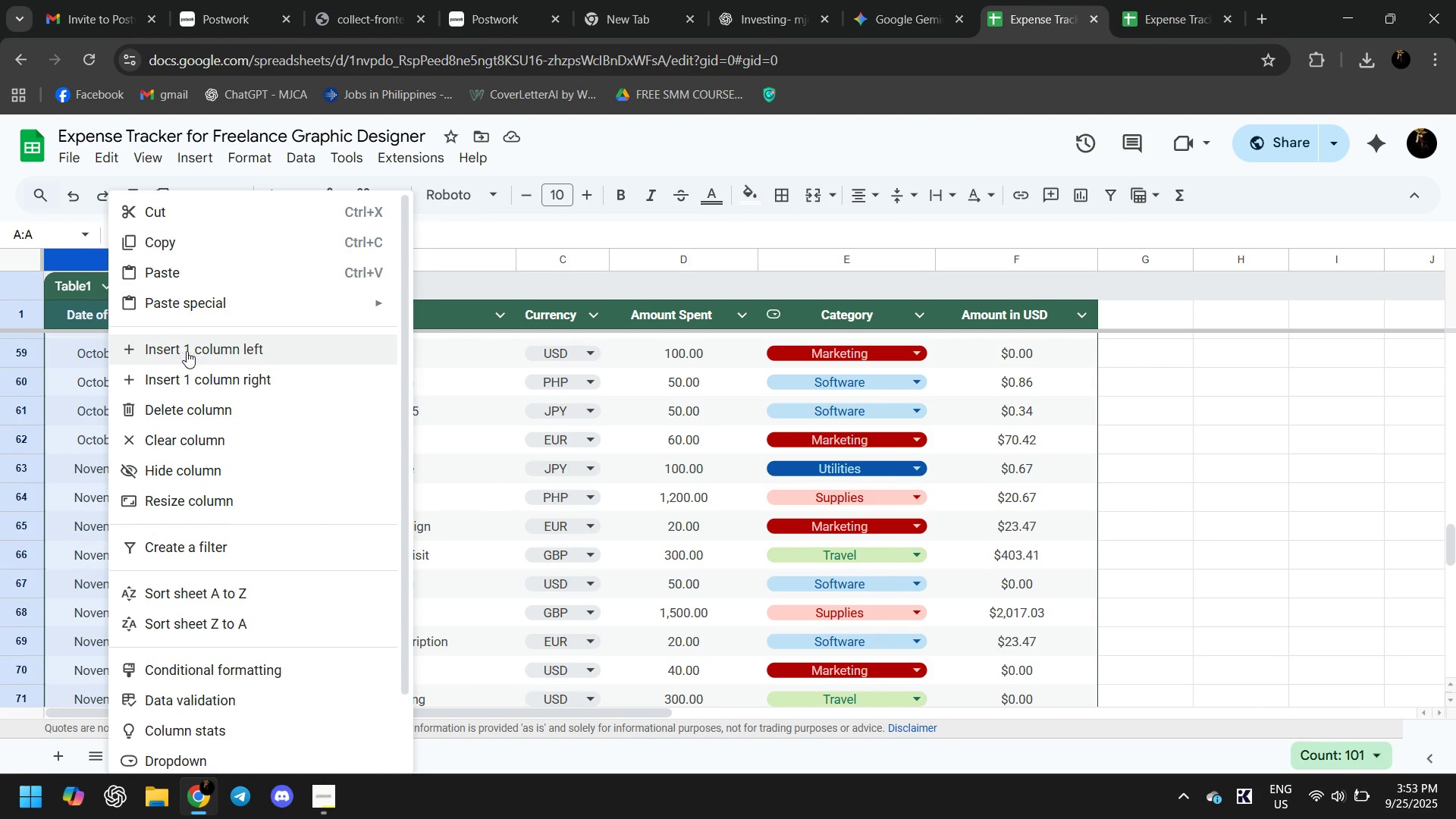 
left_click([189, 350])
 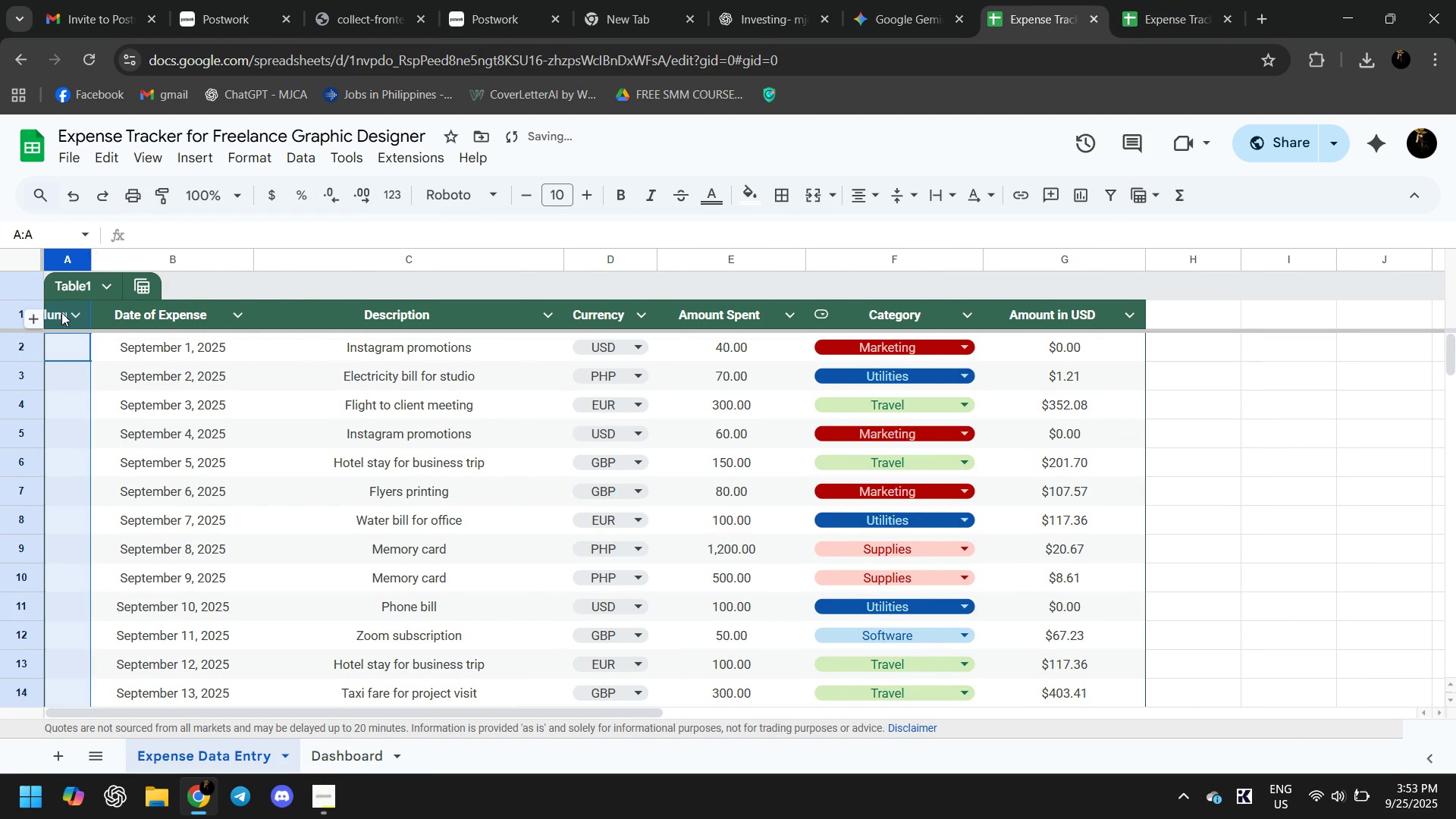 
triple_click([58, 322])